 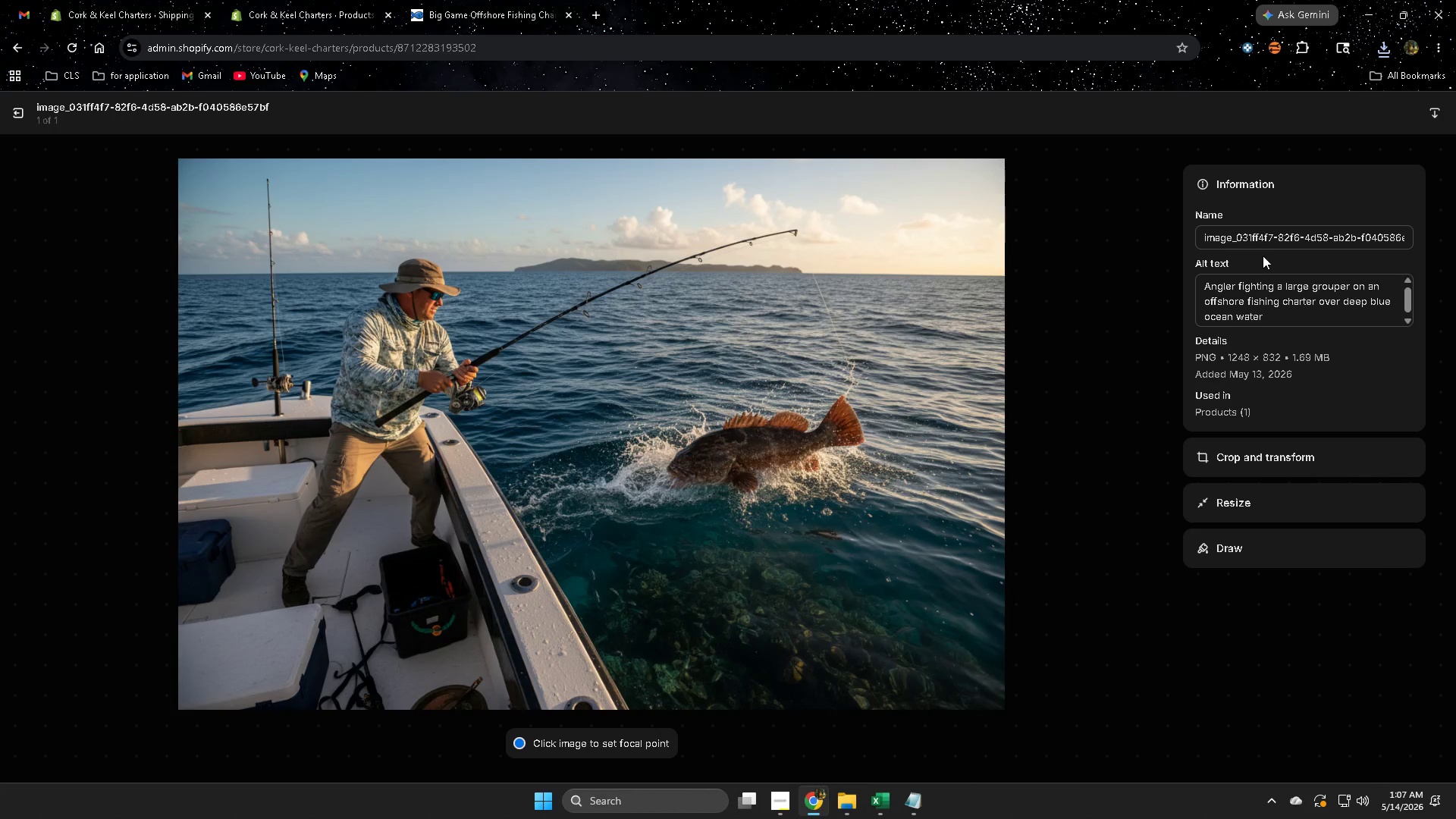 
left_click([17, 120])
 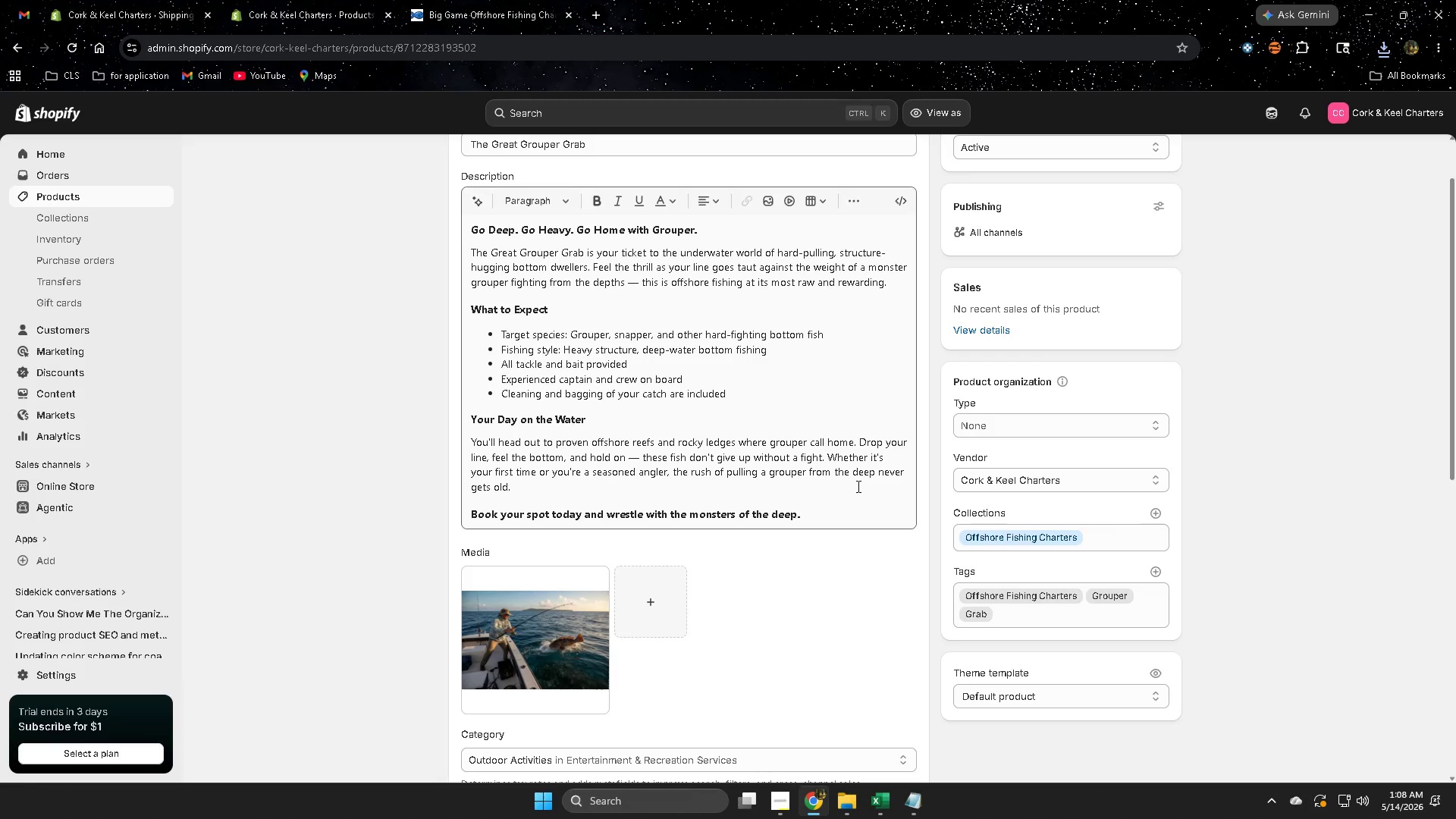 
scroll: coordinate [852, 488], scroll_direction: up, amount: 1.0
 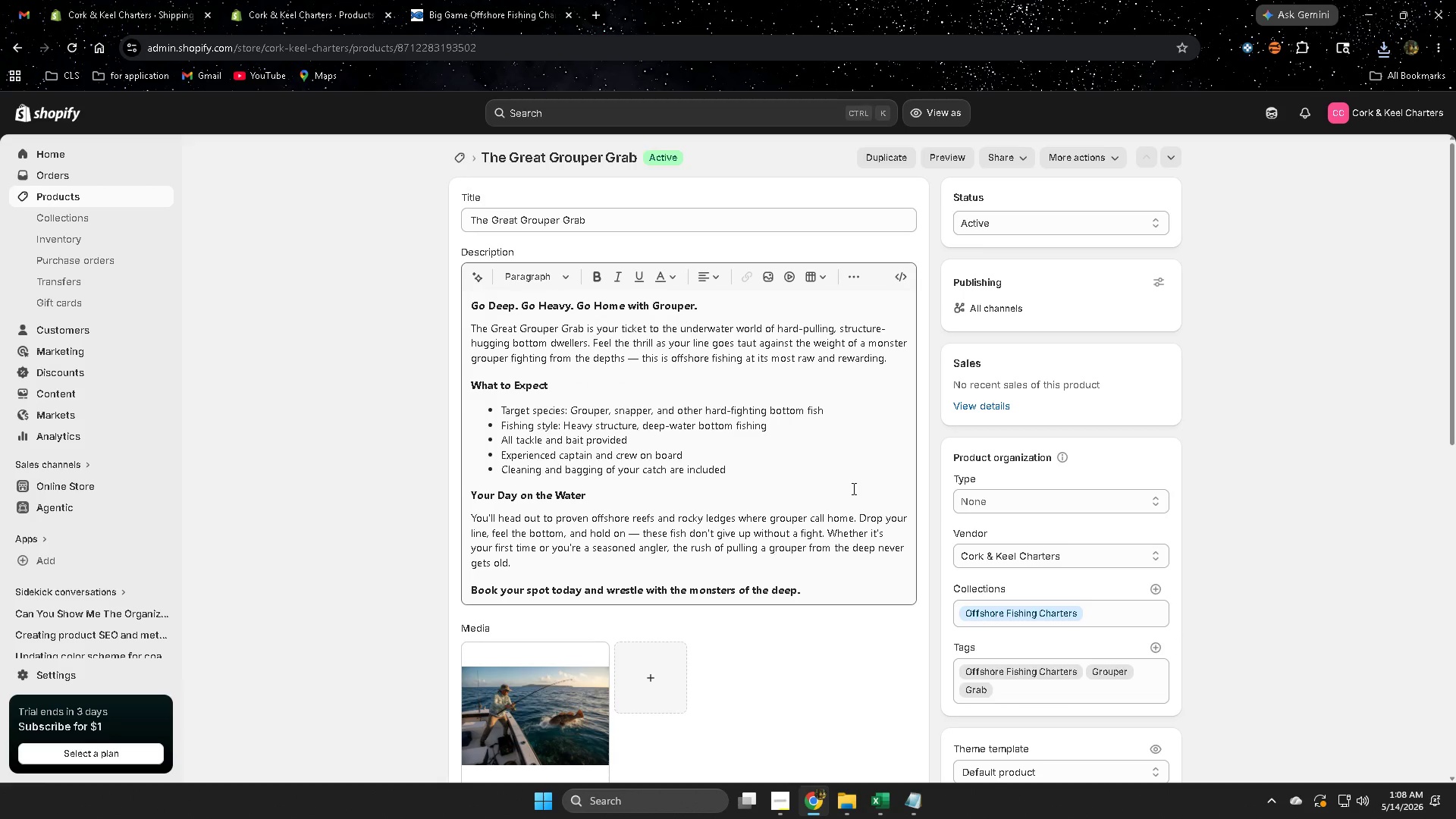 
wait(10.62)
 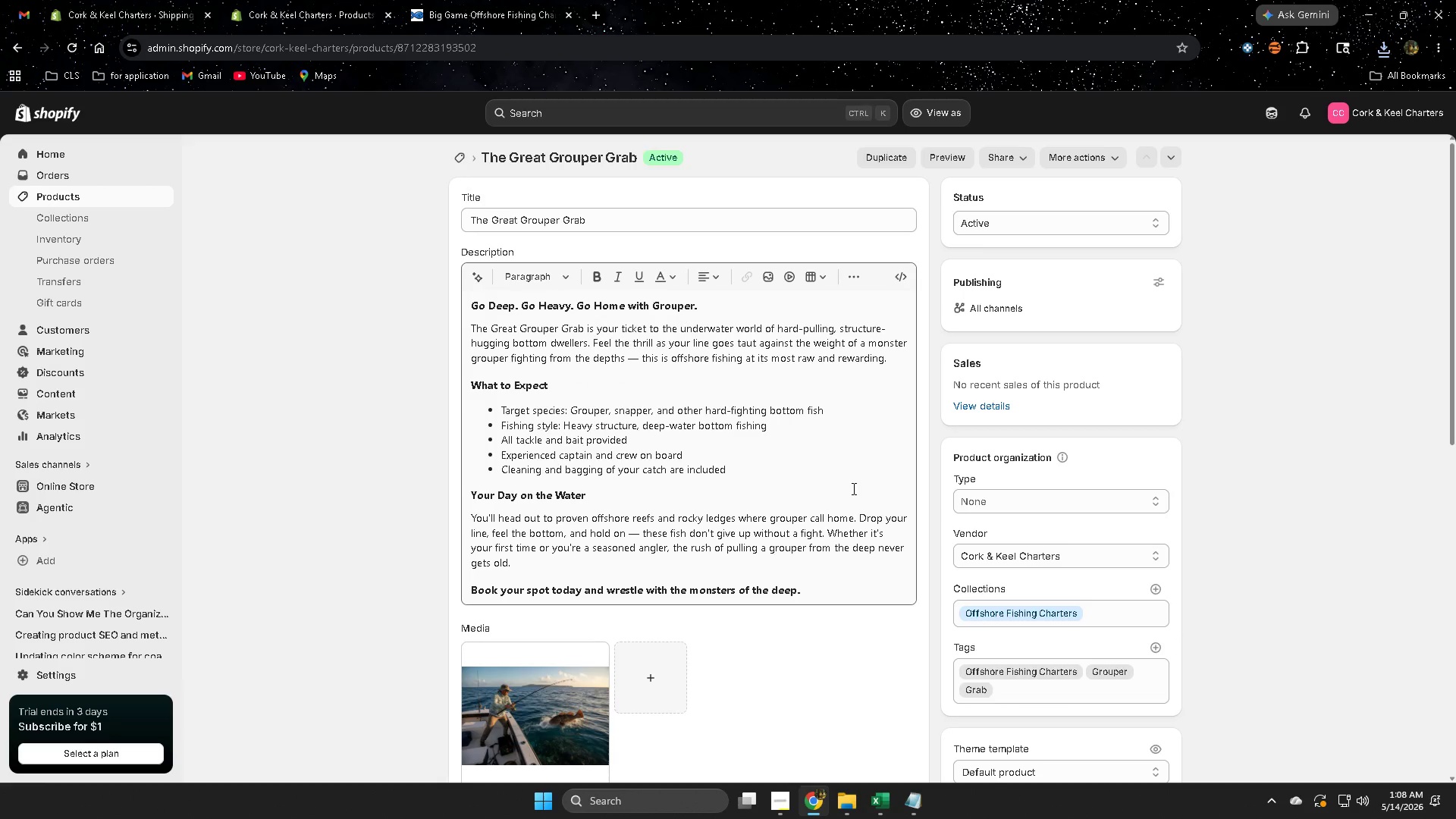 
scroll: coordinate [1152, 649], scroll_direction: down, amount: 12.0
 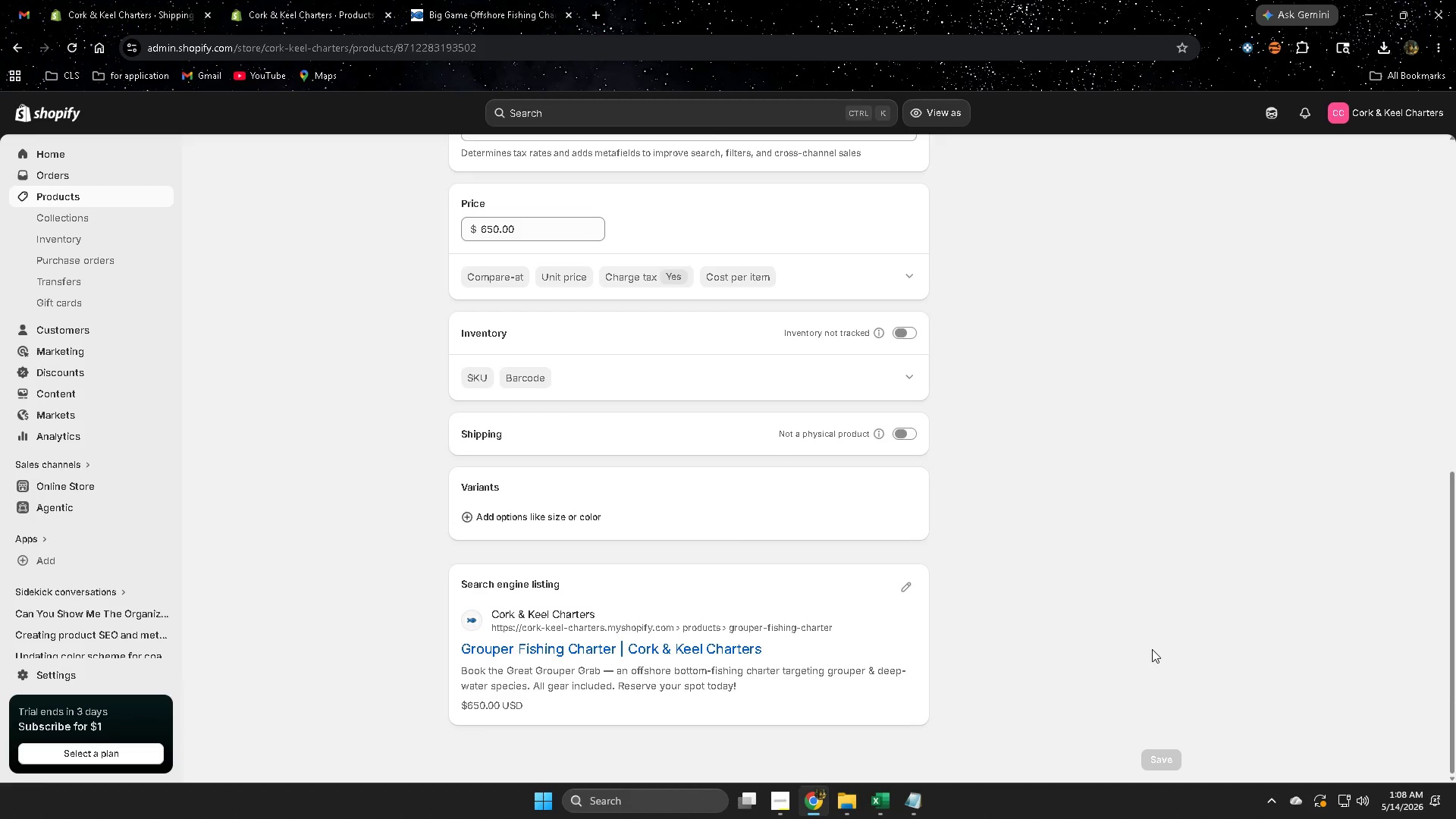 
left_click([1156, 640])
 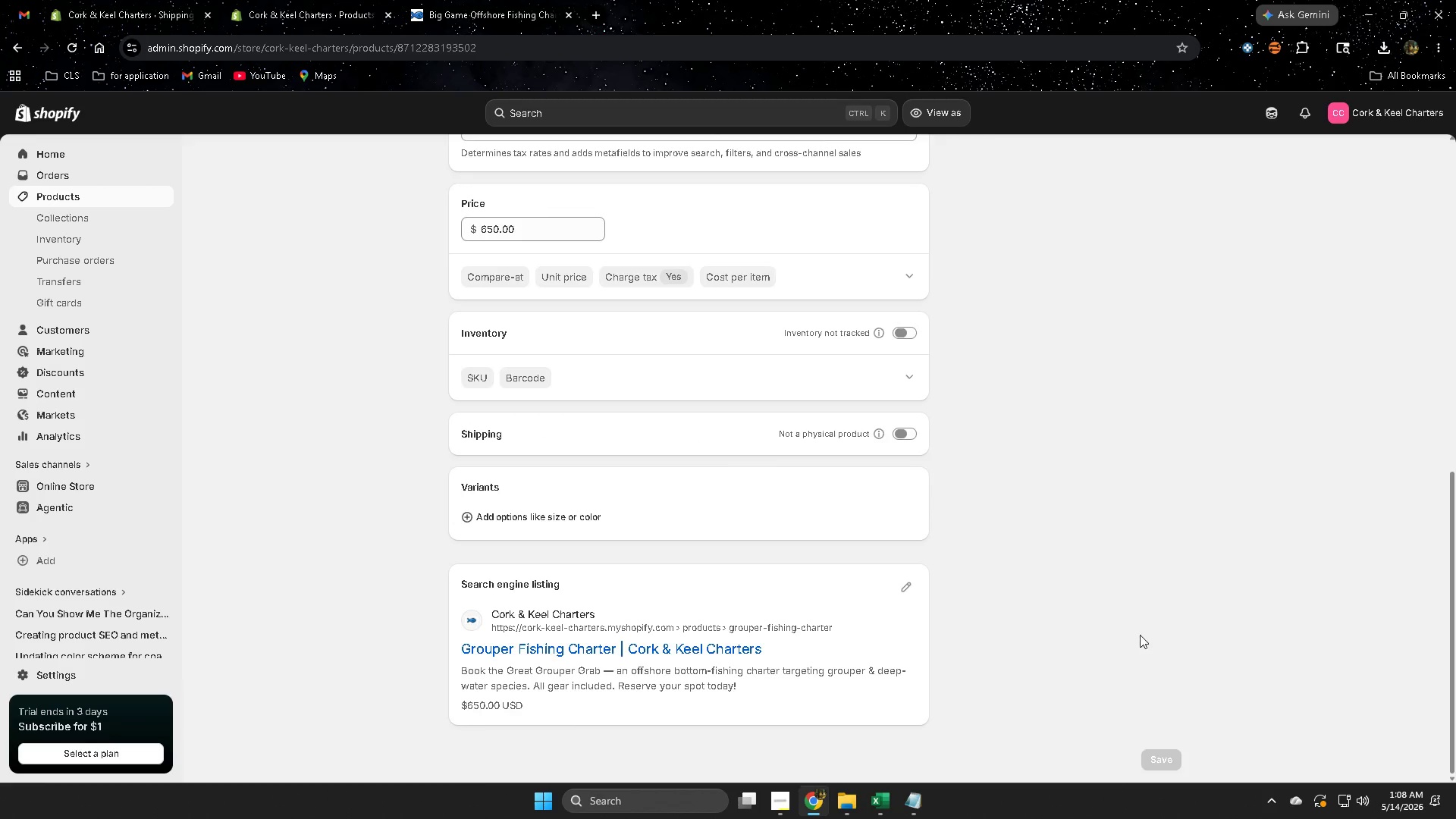 
scroll: coordinate [1138, 635], scroll_direction: up, amount: 11.0
 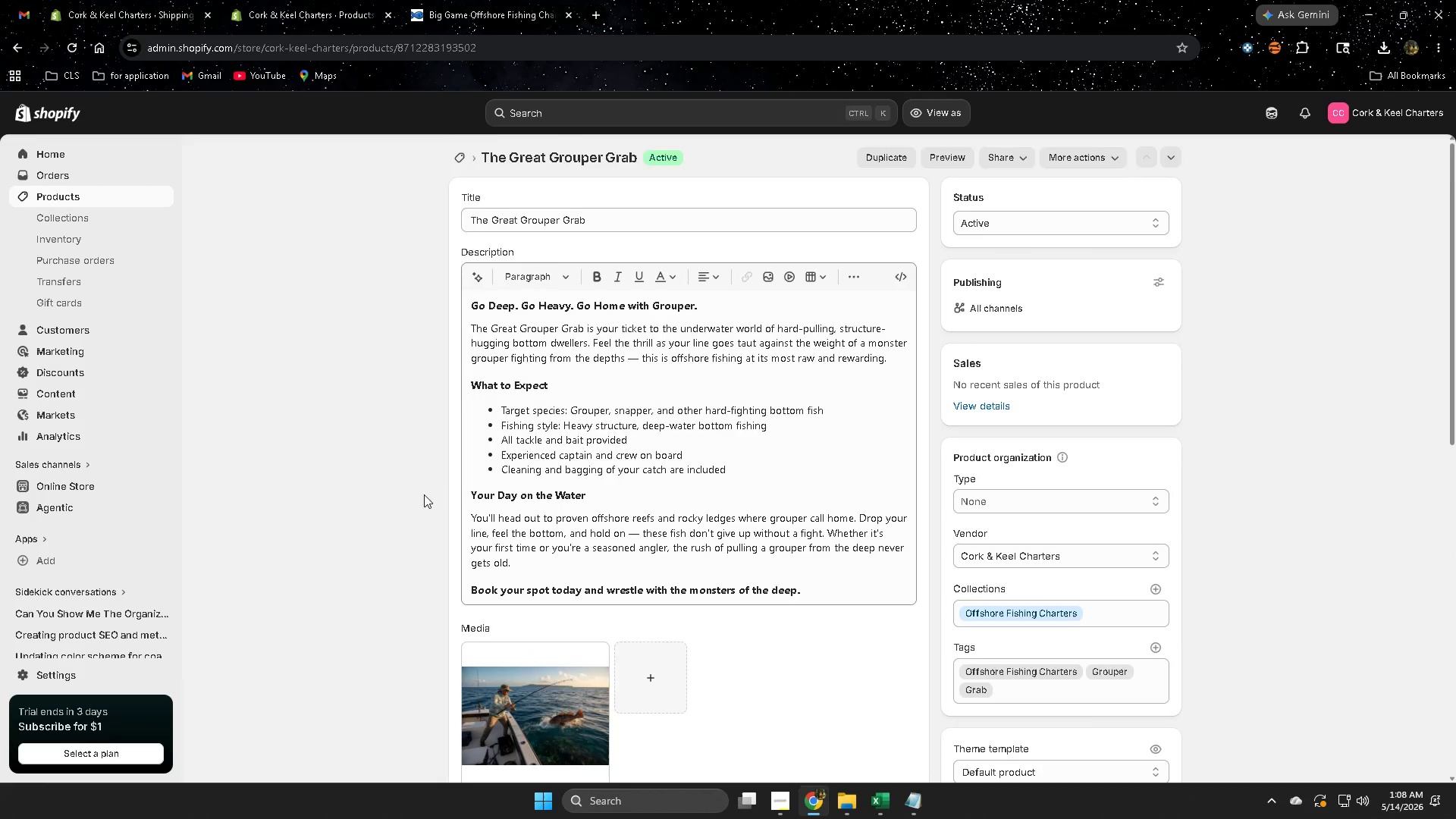 
scroll: coordinate [424, 494], scroll_direction: down, amount: 2.0
 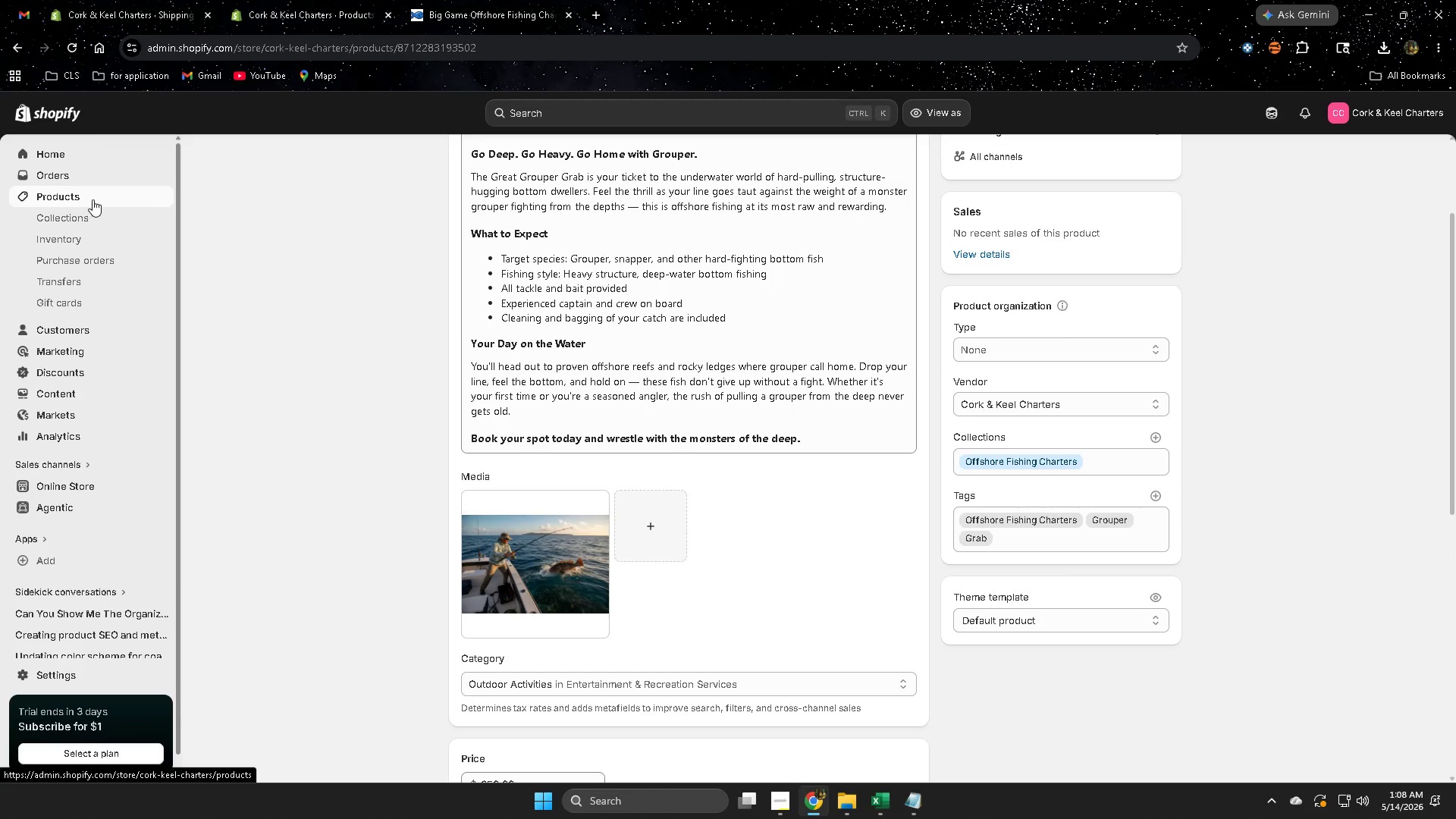 
left_click([784, 799])